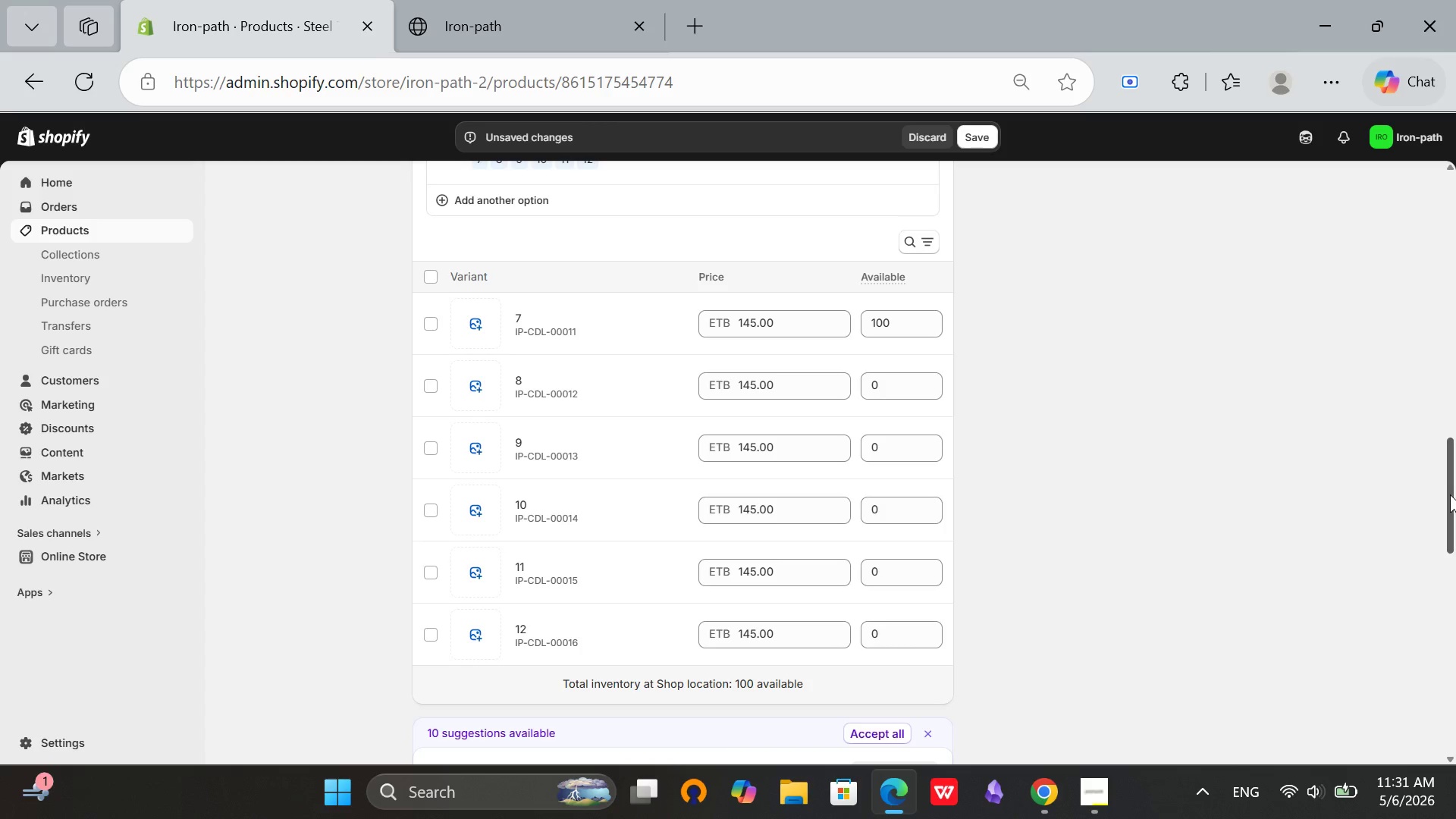 
left_click([435, 274])
 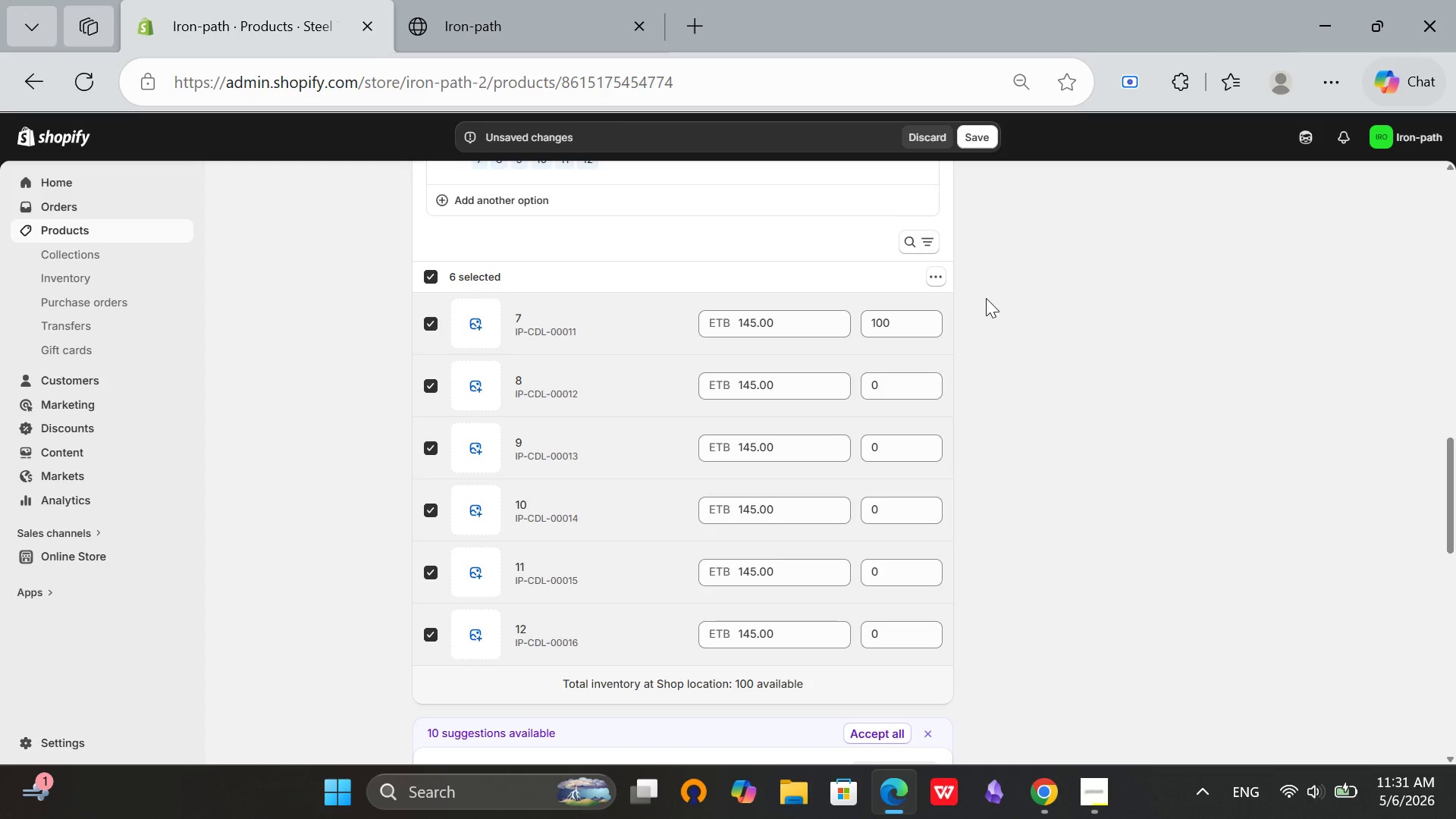 
left_click([934, 275])
 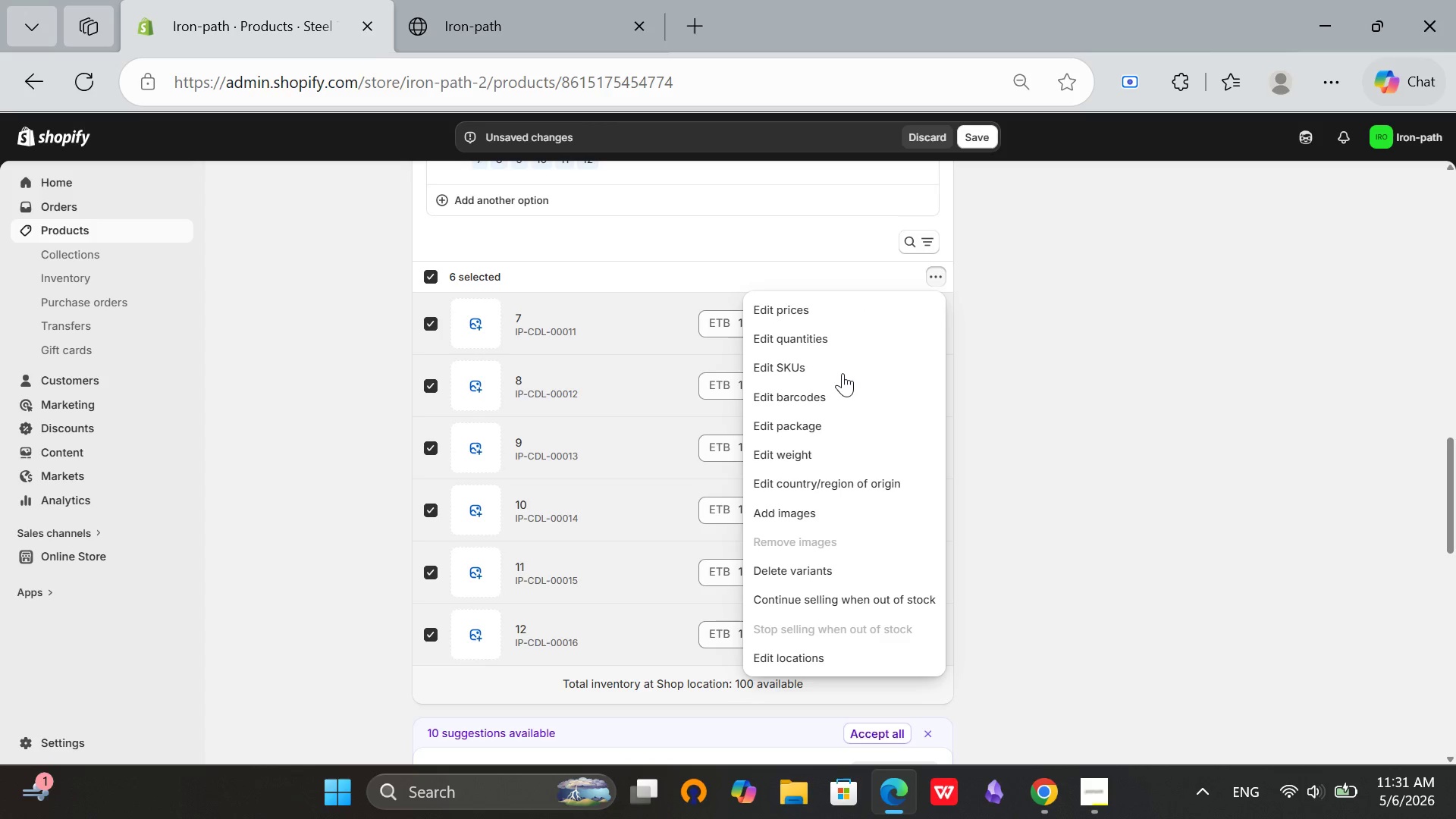 
left_click([842, 372])
 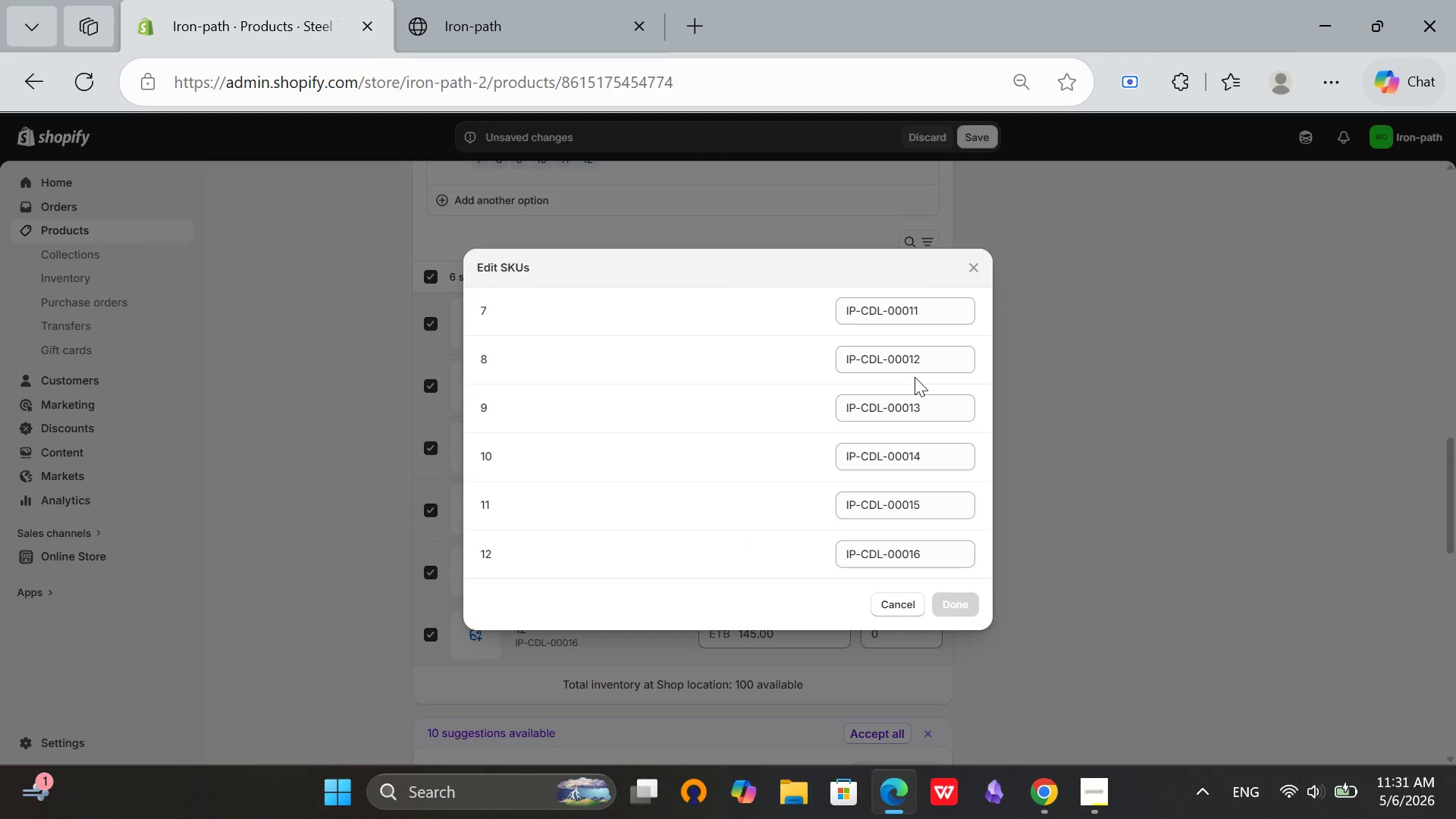 
left_click([935, 365])
 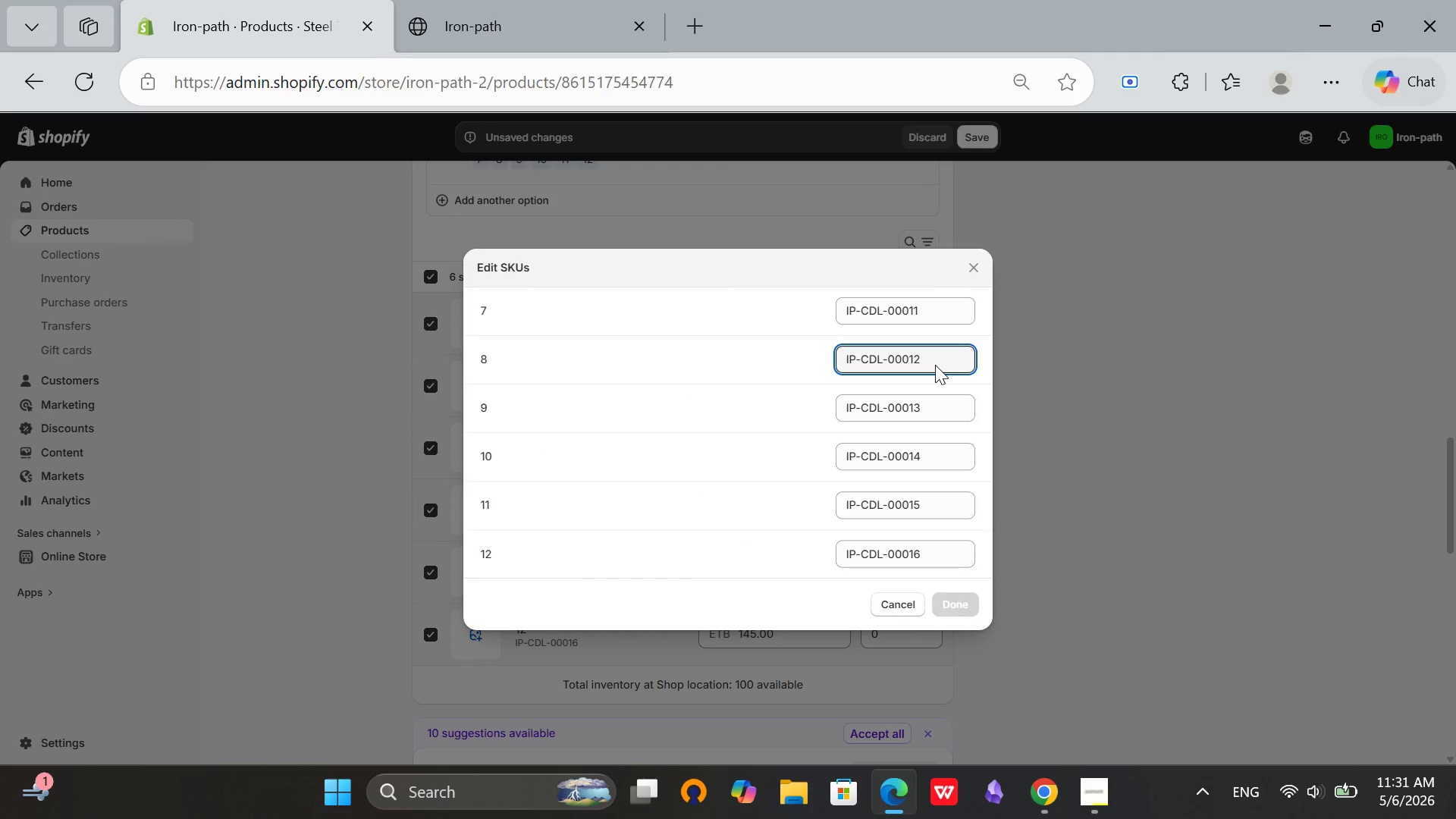 
key(Backspace)
 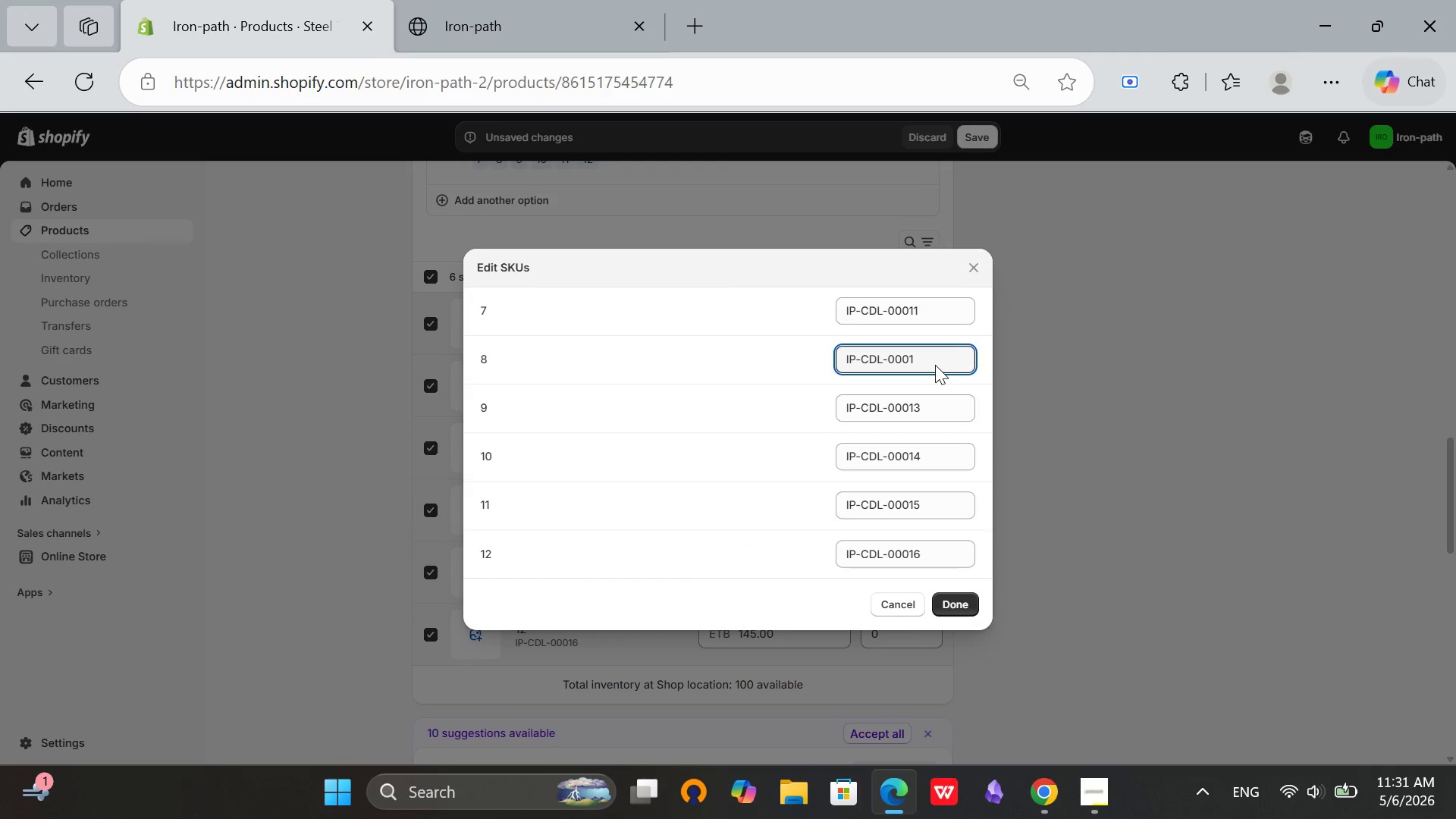 
key(1)
 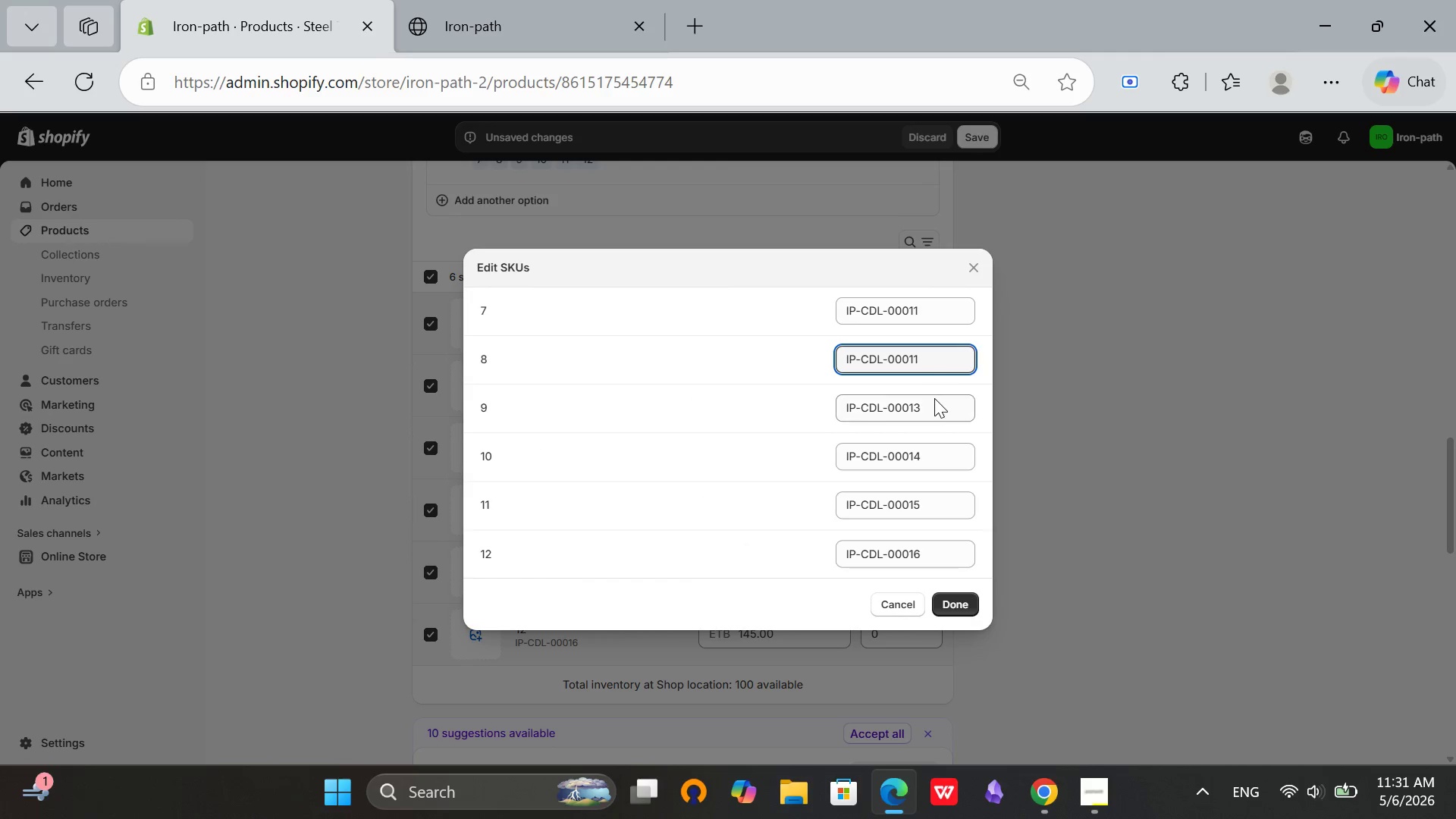 
left_click([934, 404])
 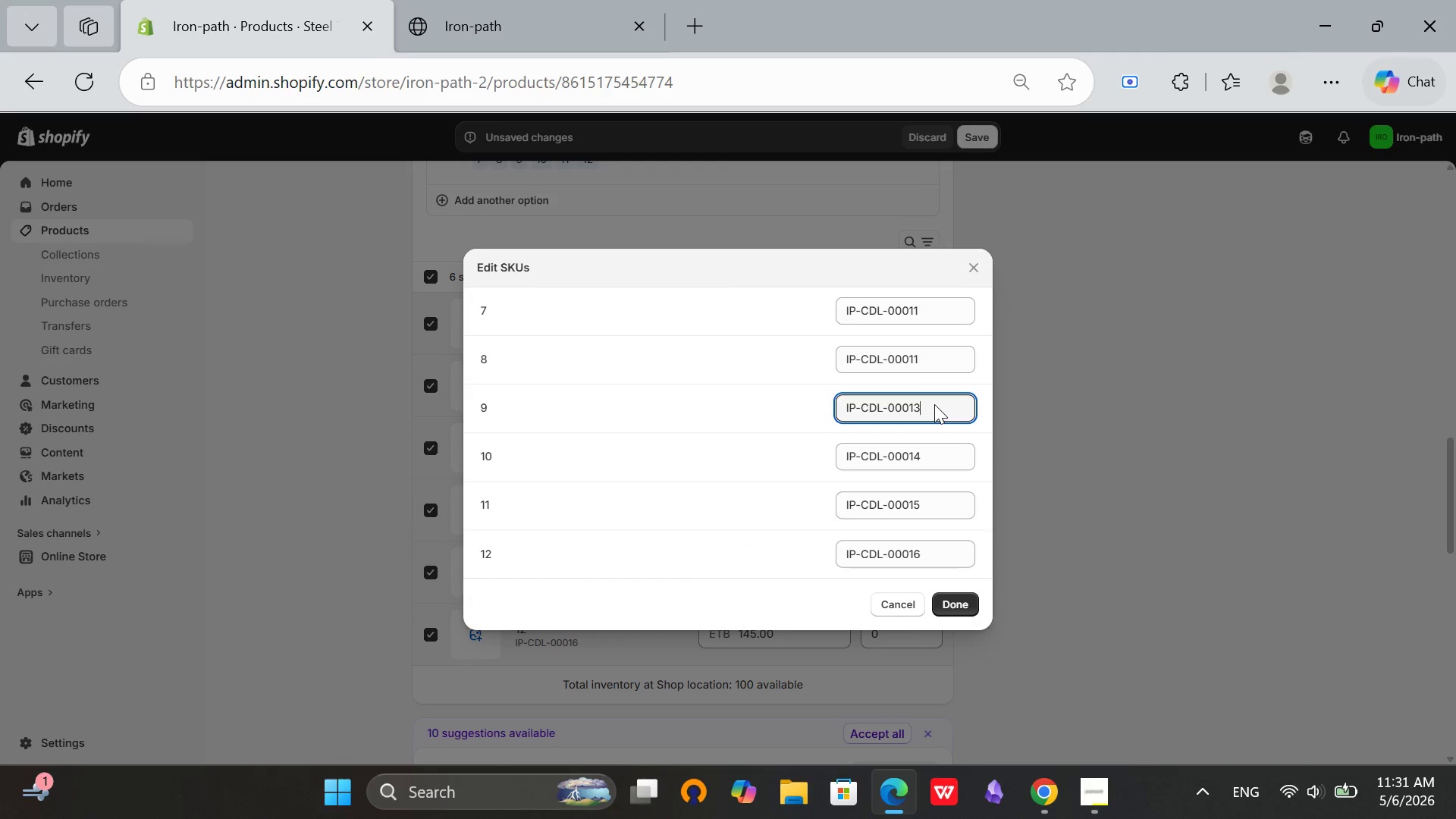 
key(Backspace)
 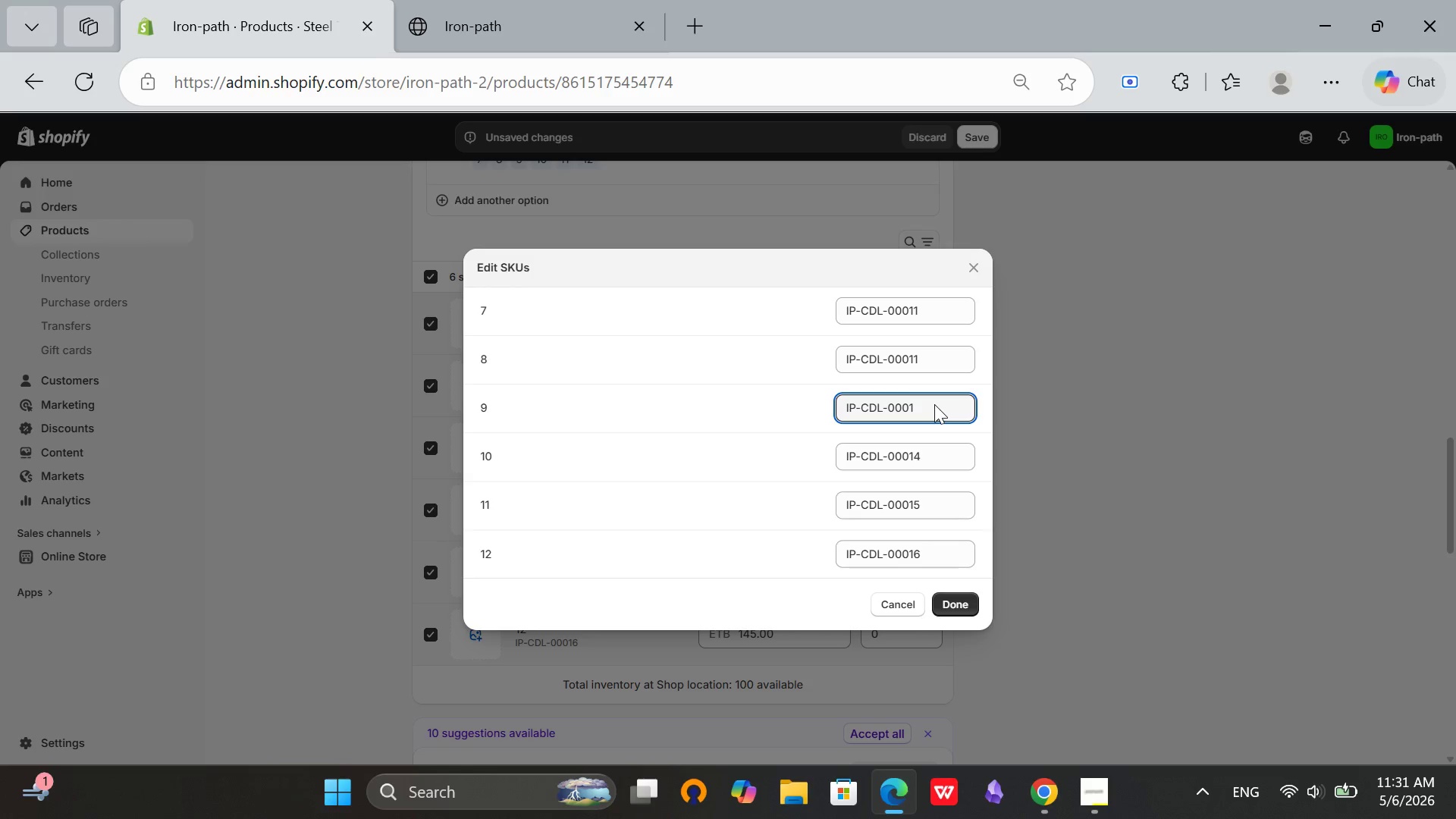 
key(1)
 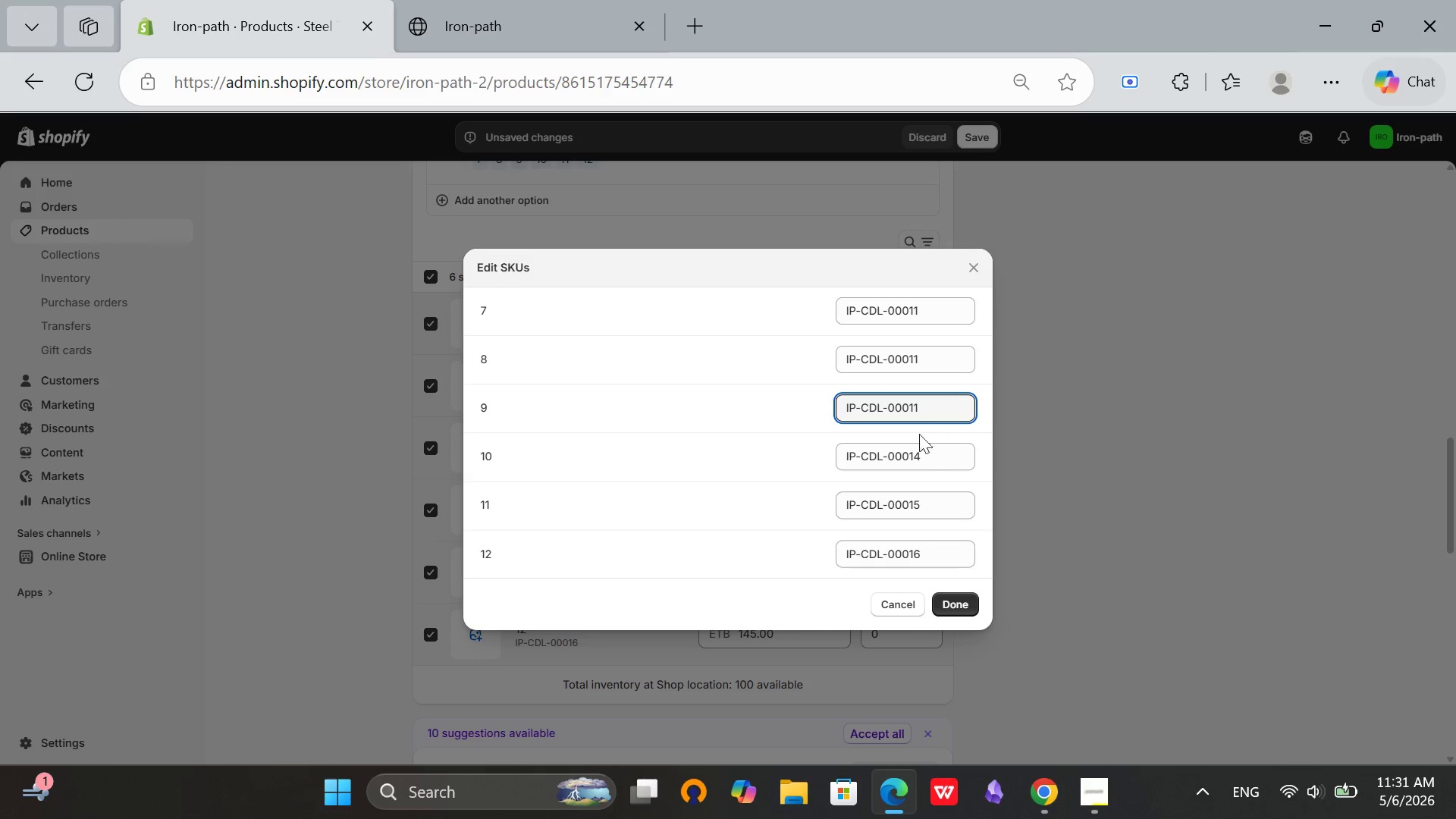 
left_click([923, 460])
 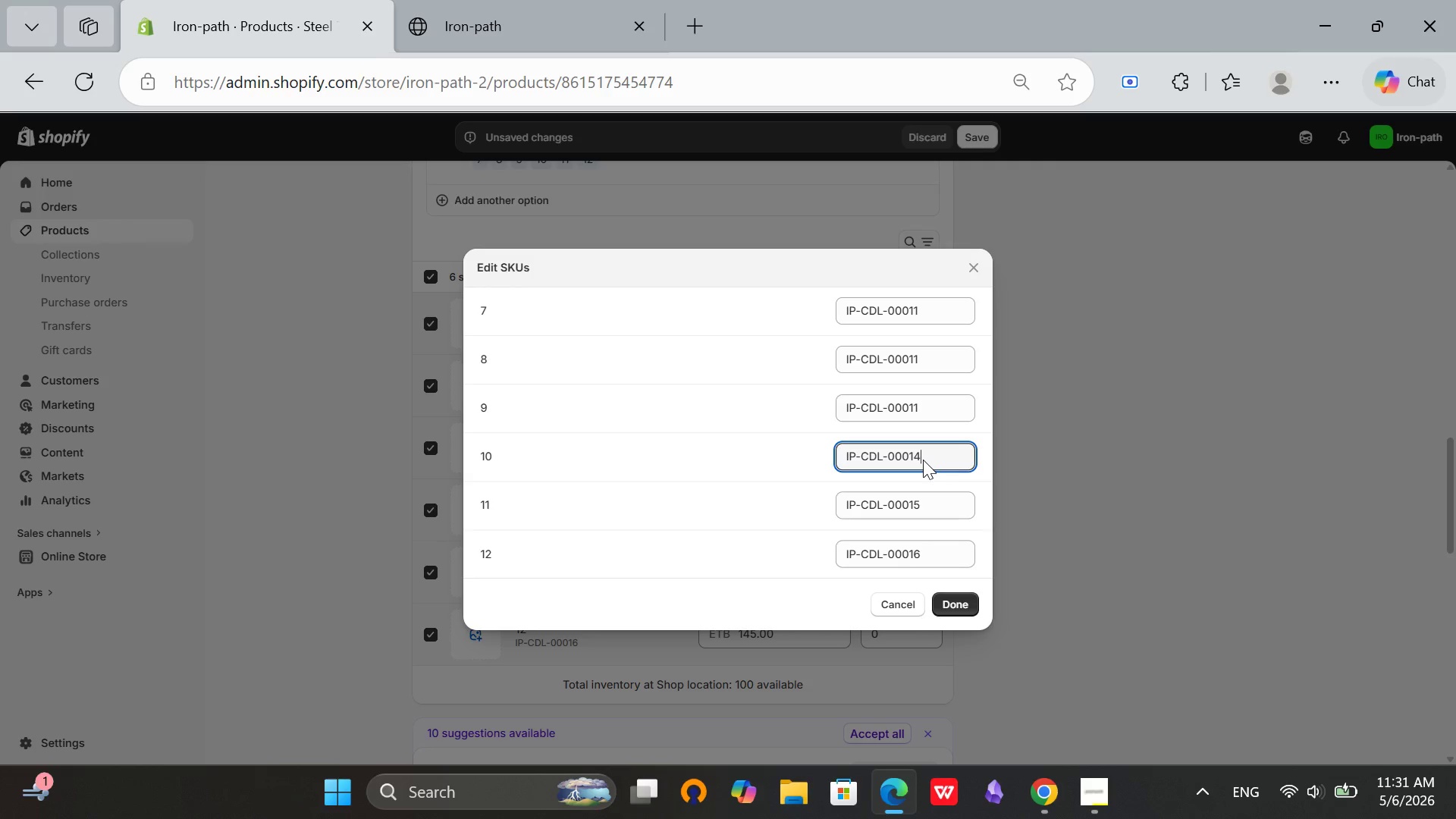 
key(Backspace)
 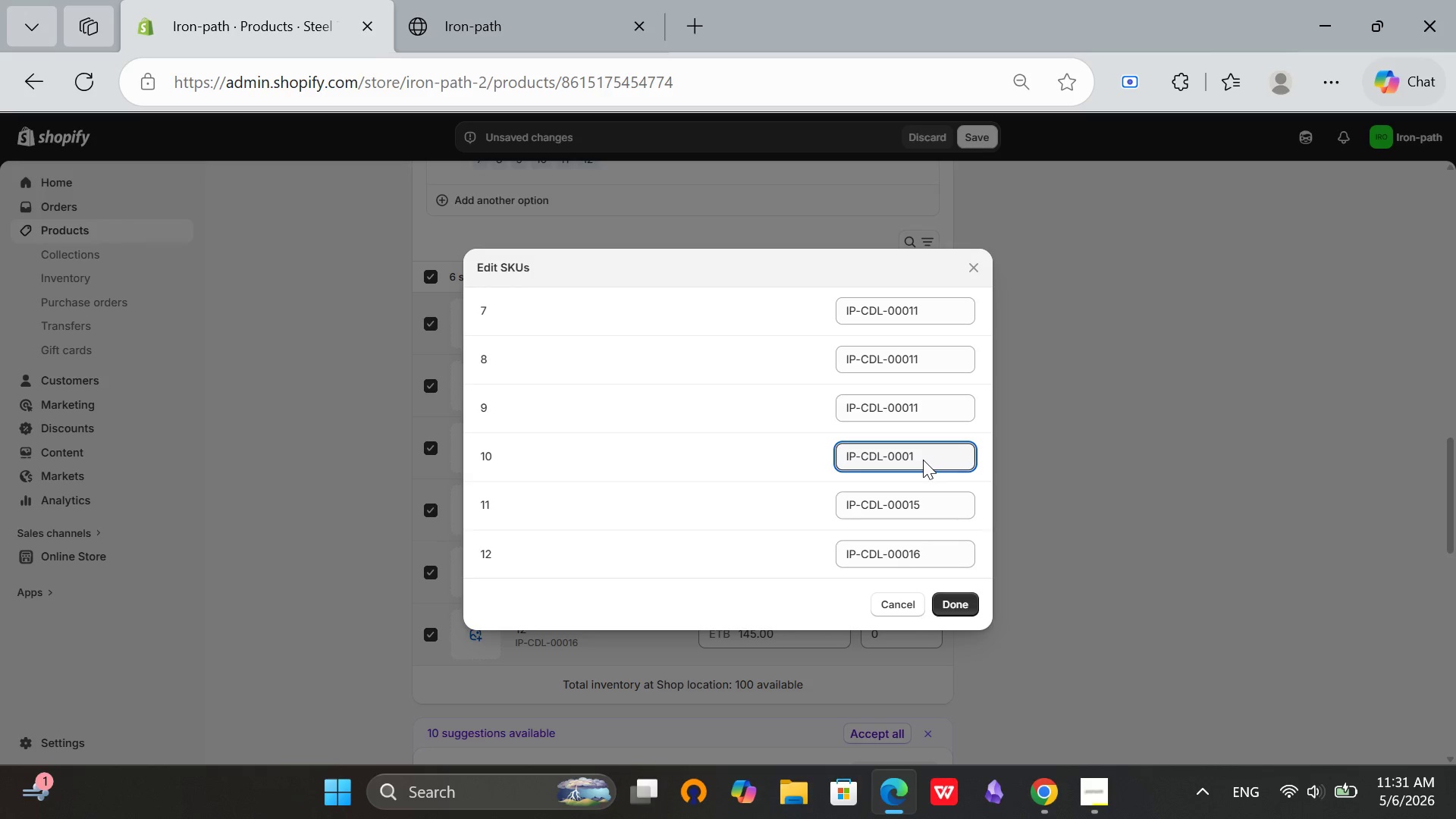 
key(1)
 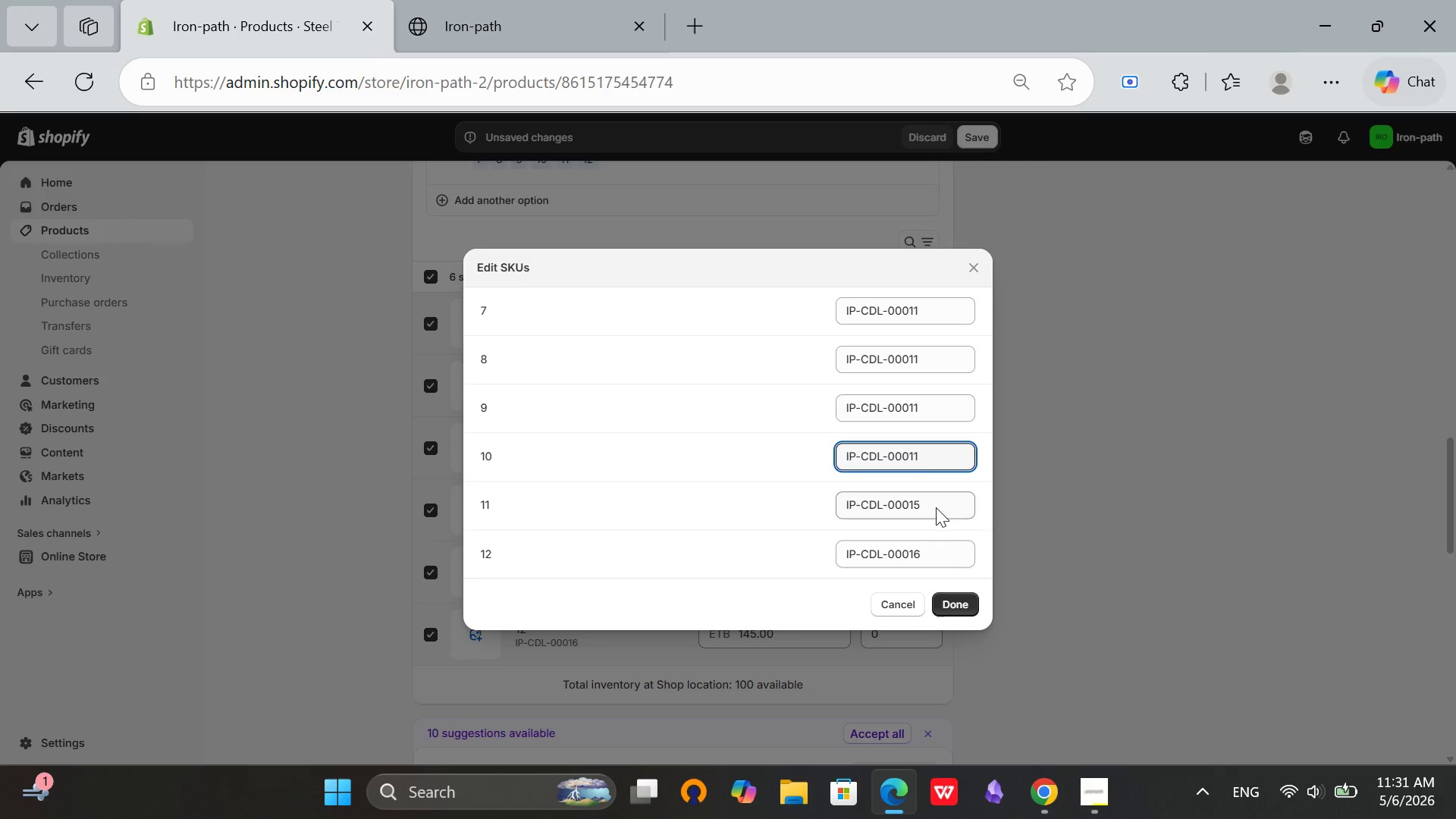 
left_click([940, 520])
 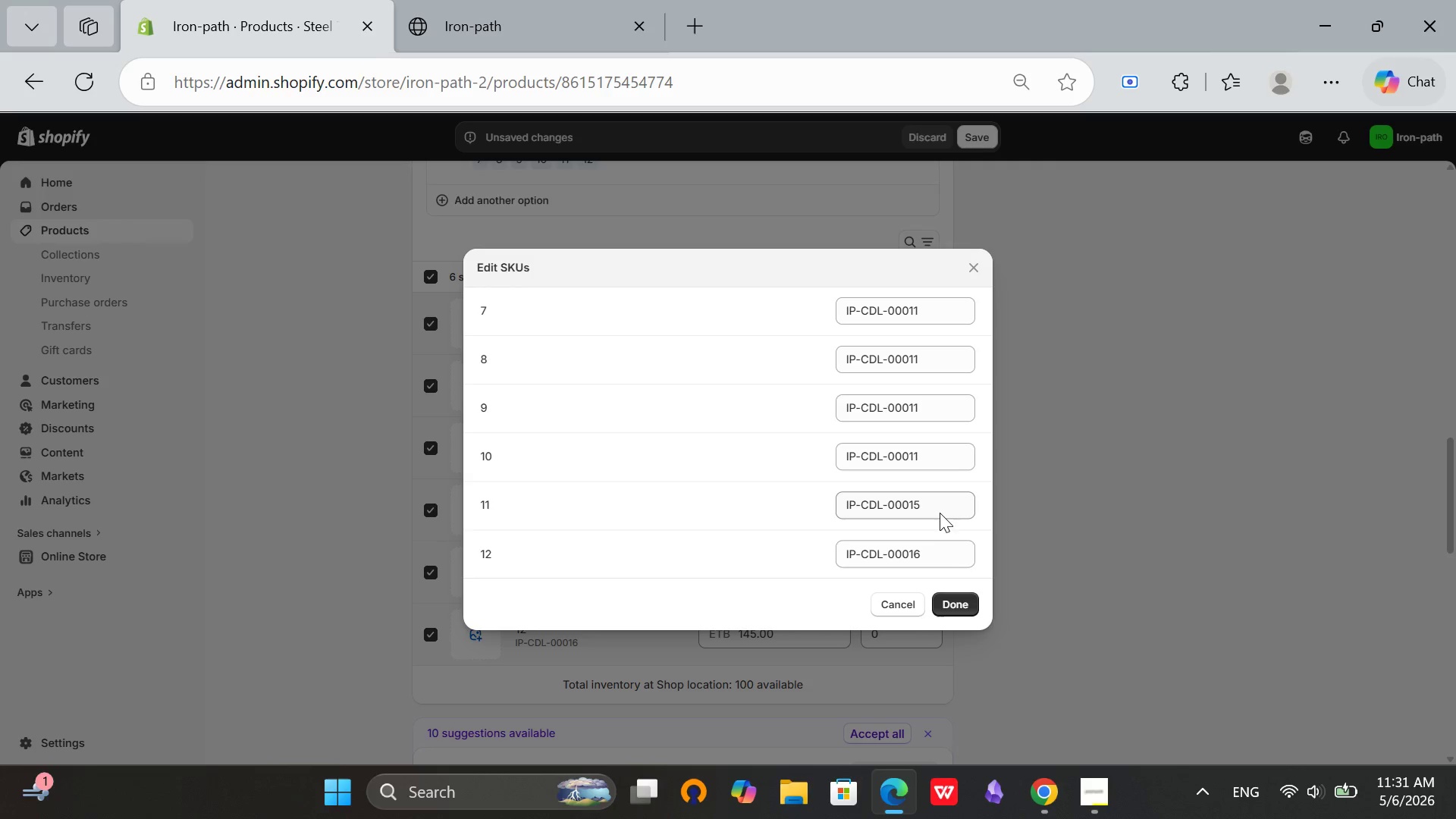 
left_click([940, 511])
 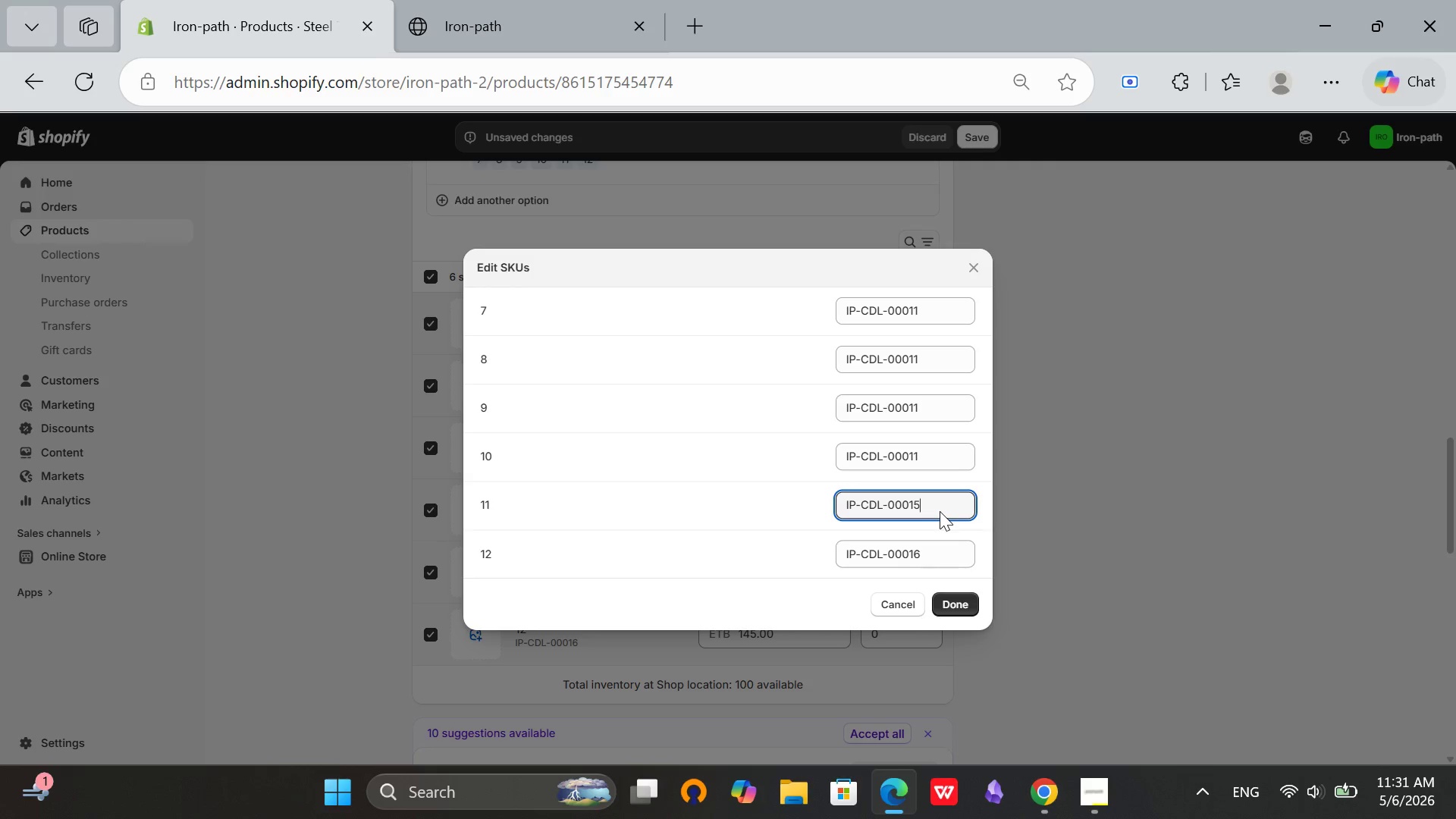 
key(Backspace)
 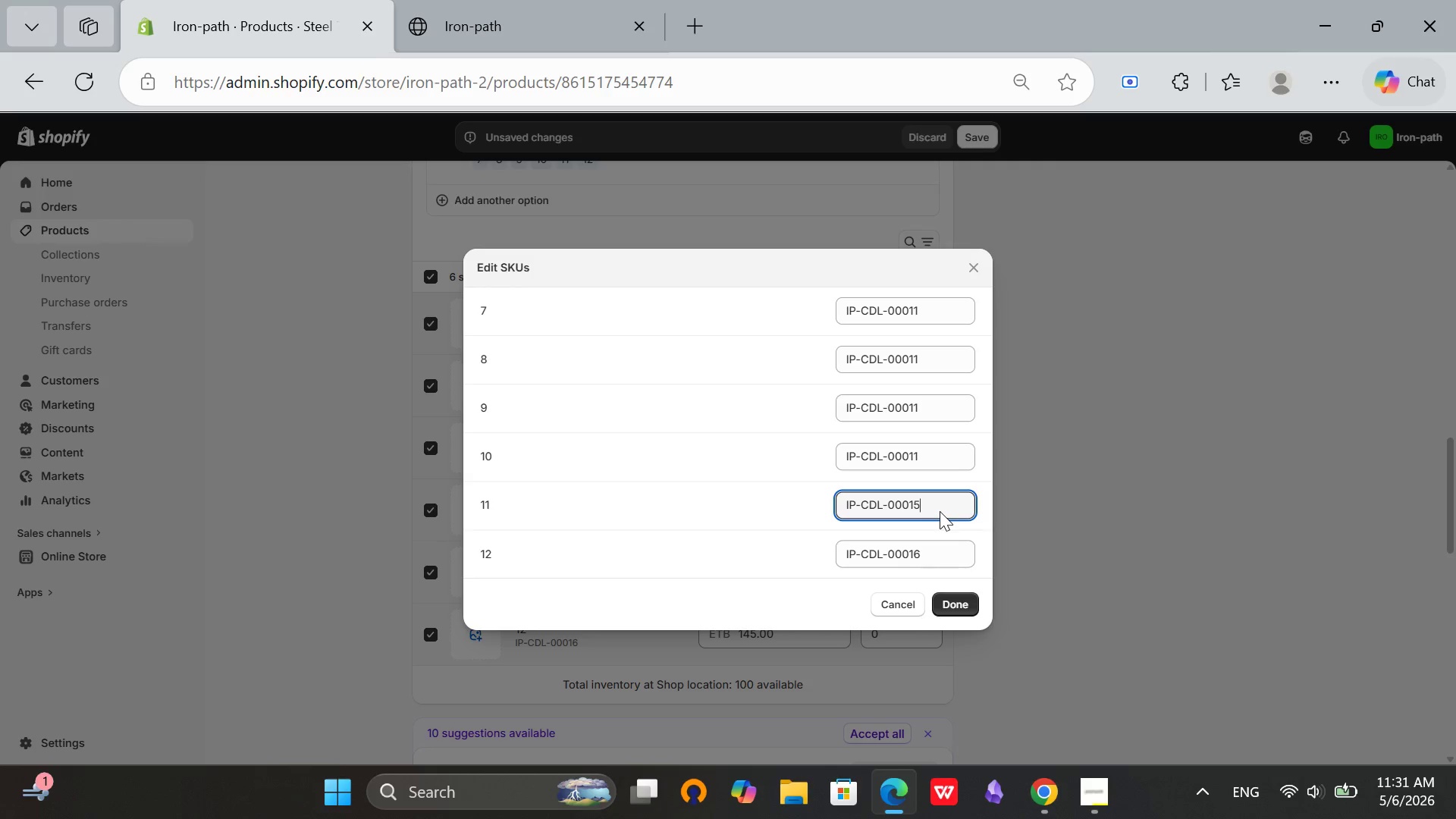 
key(1)
 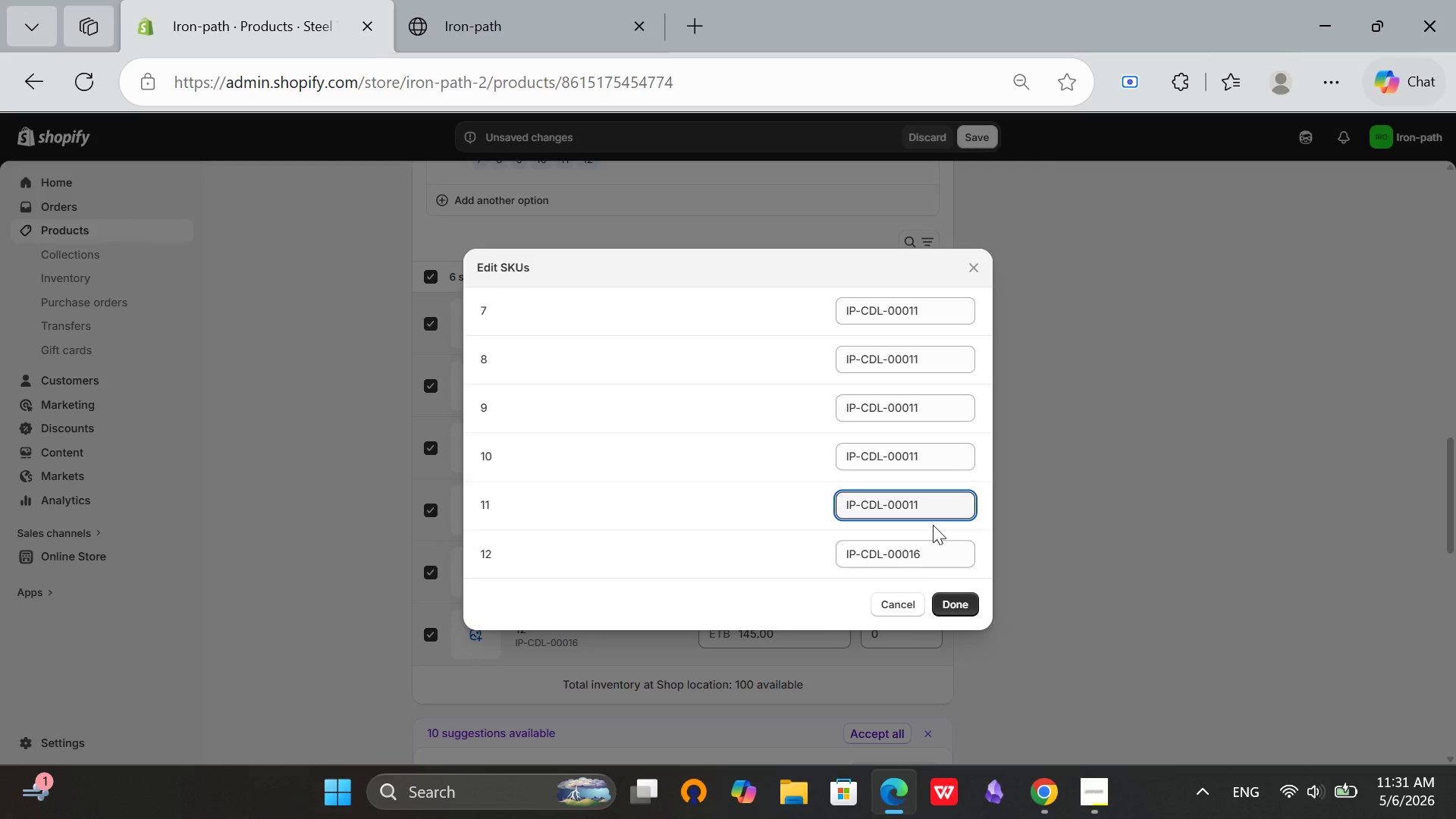 
left_click([927, 555])
 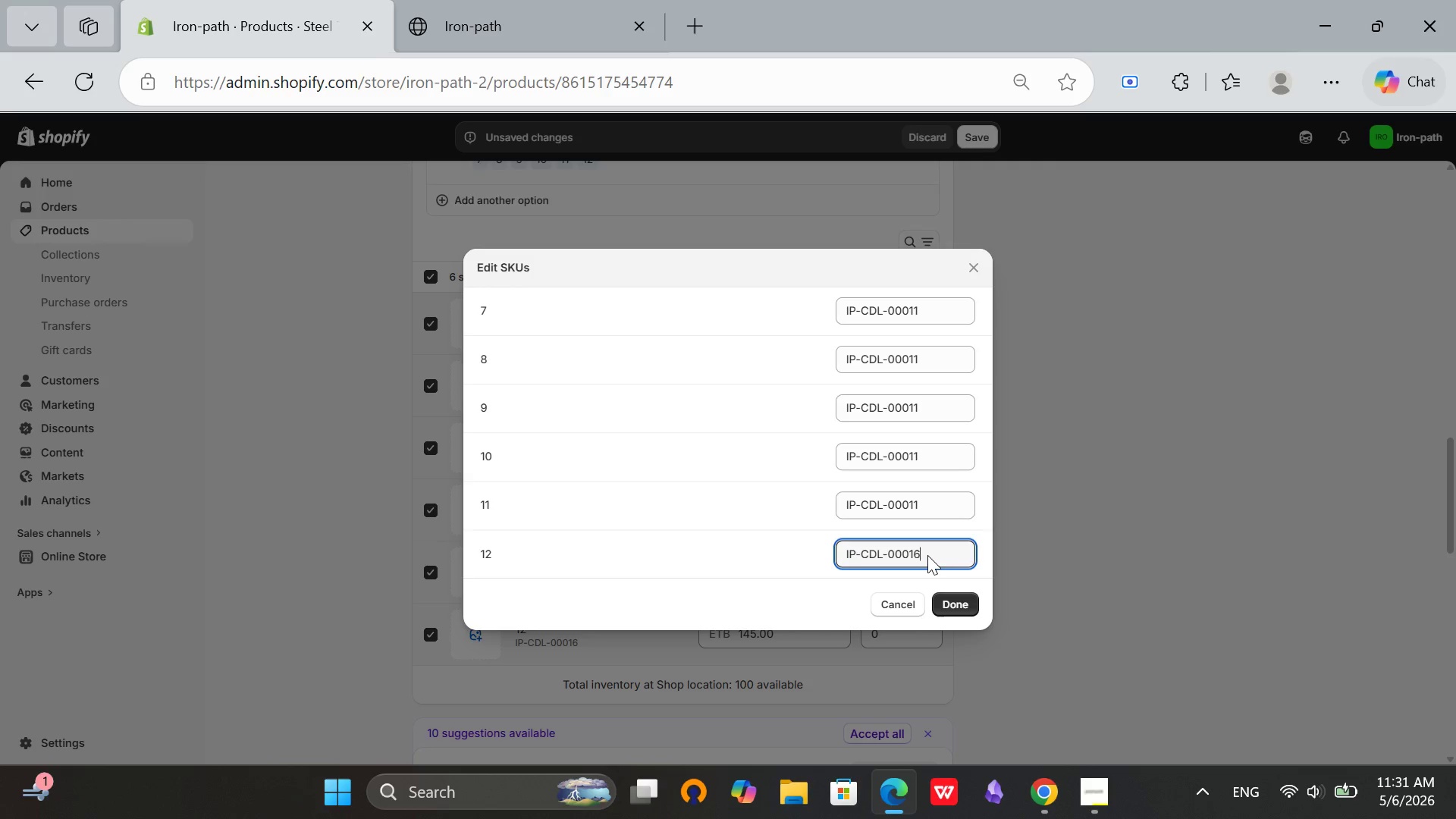 
key(Backspace)
 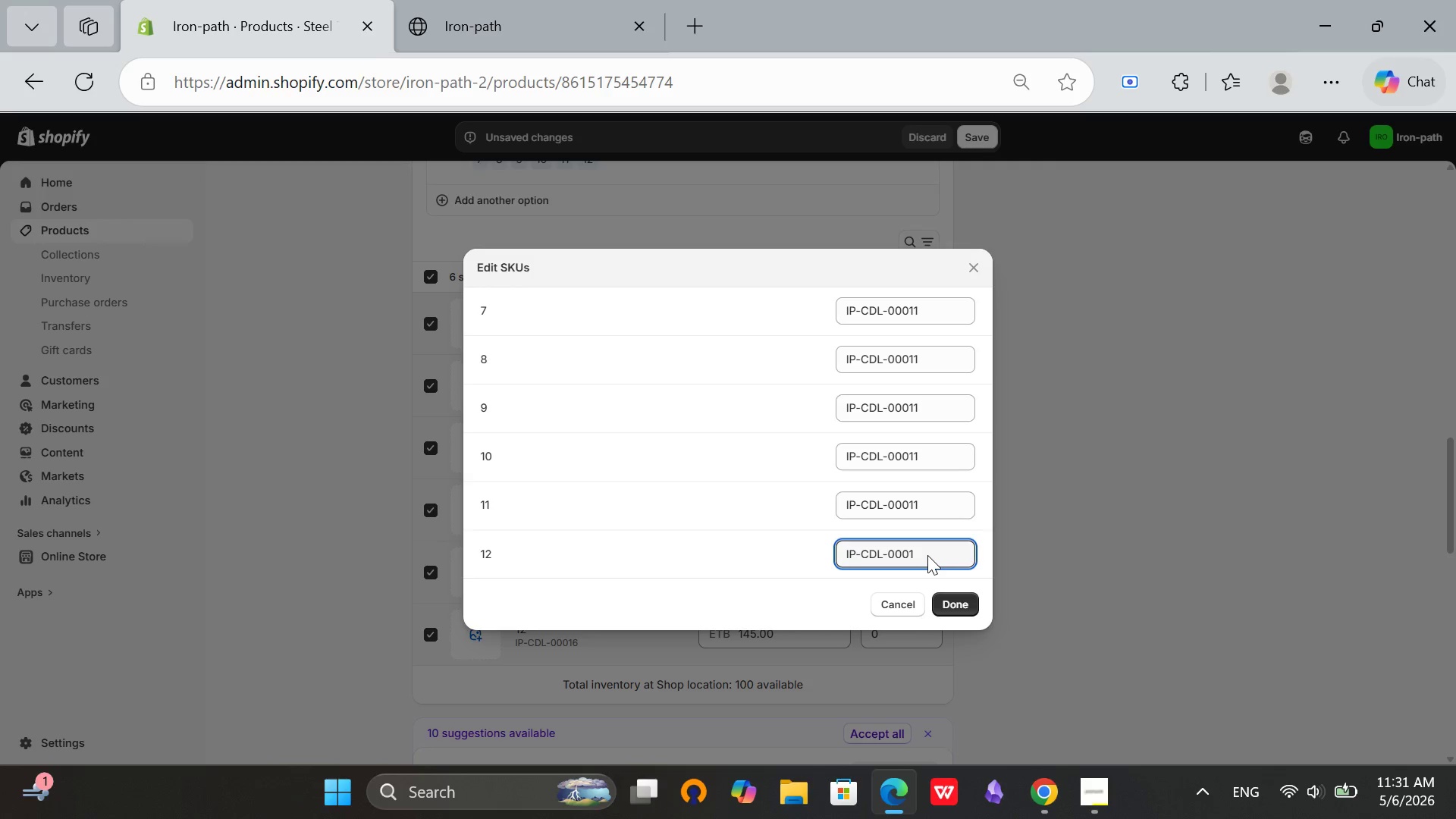 
key(1)
 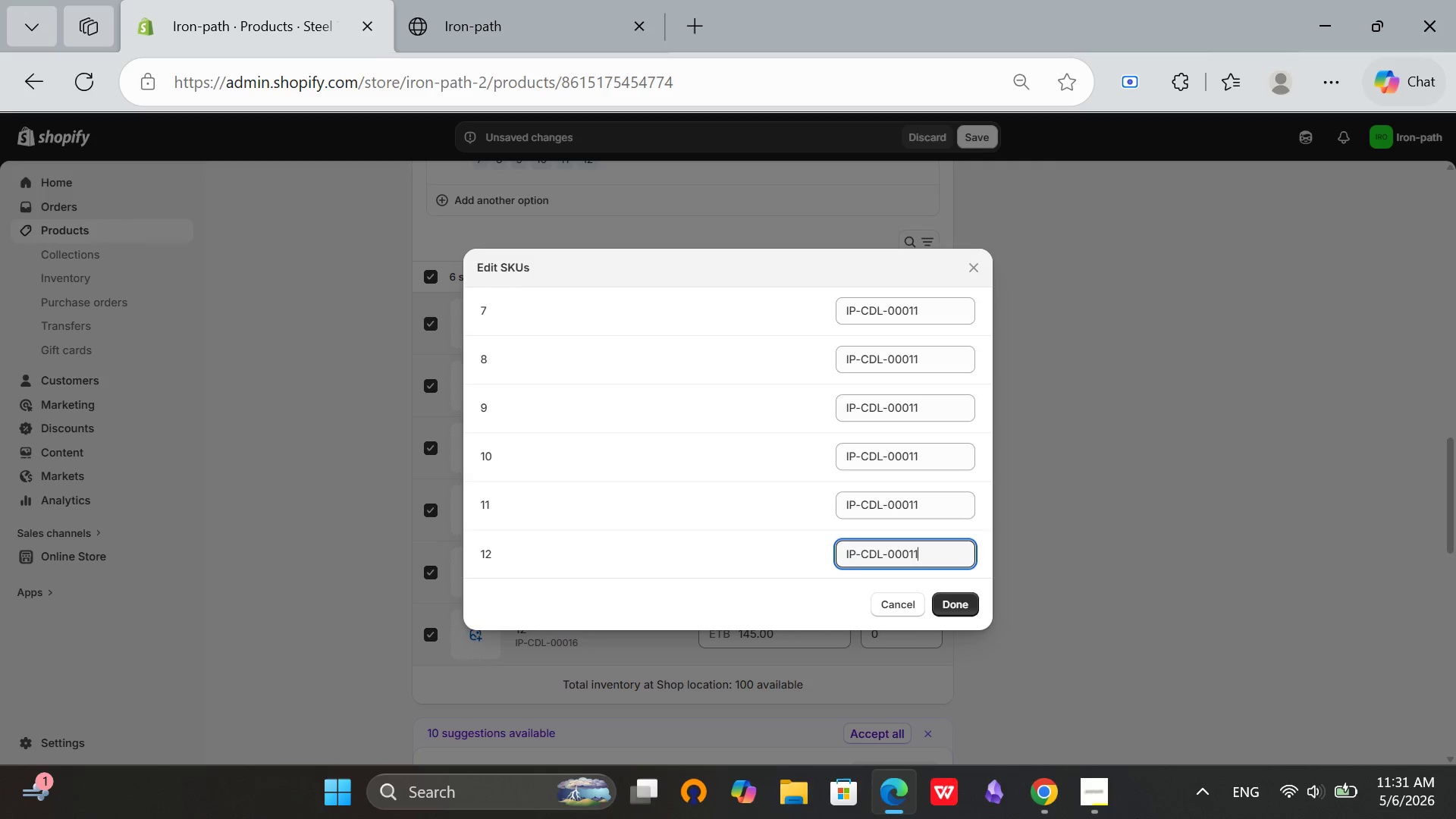 
left_click([1092, 792])